 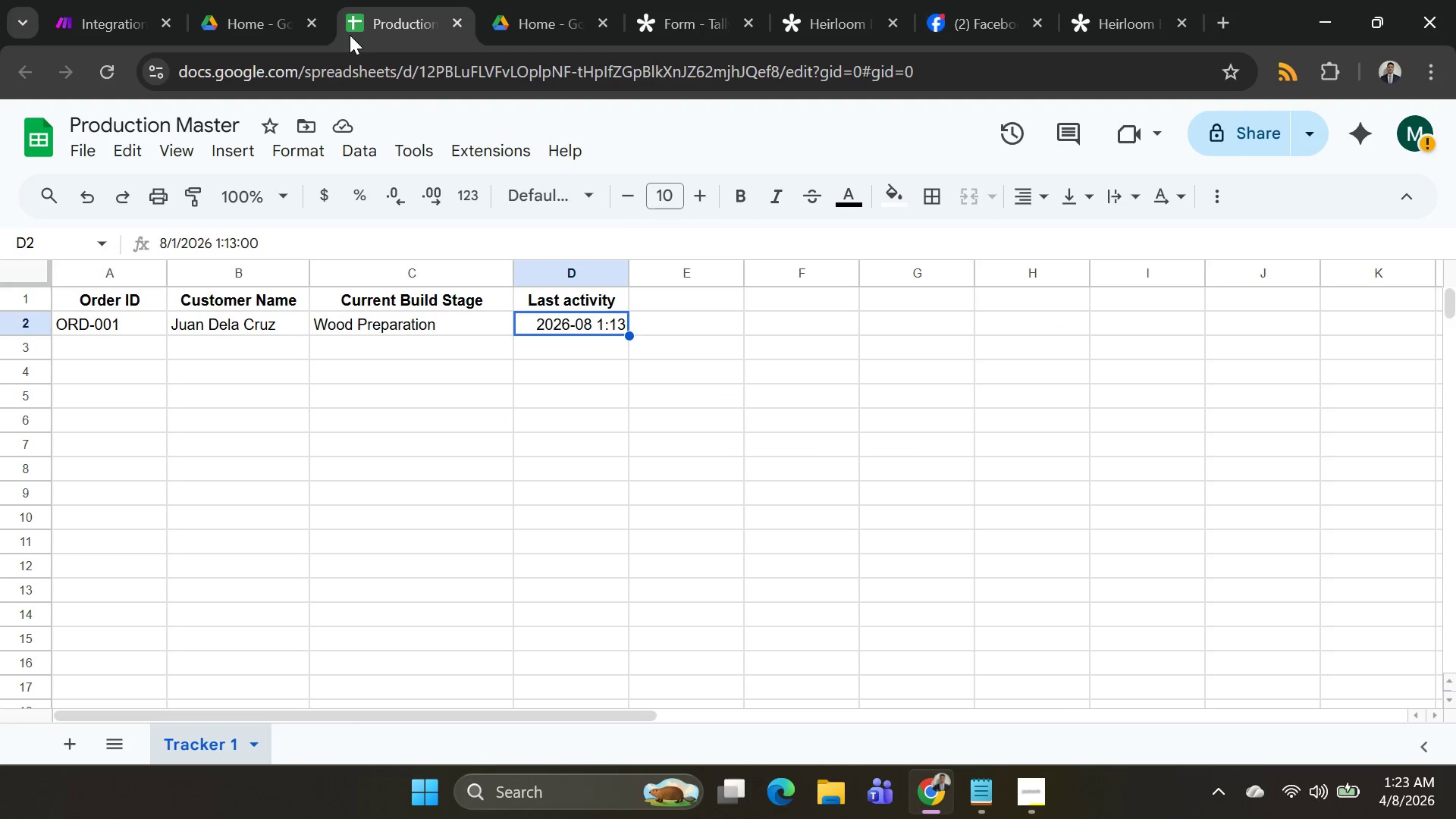 
mouse_move([569, 172])
 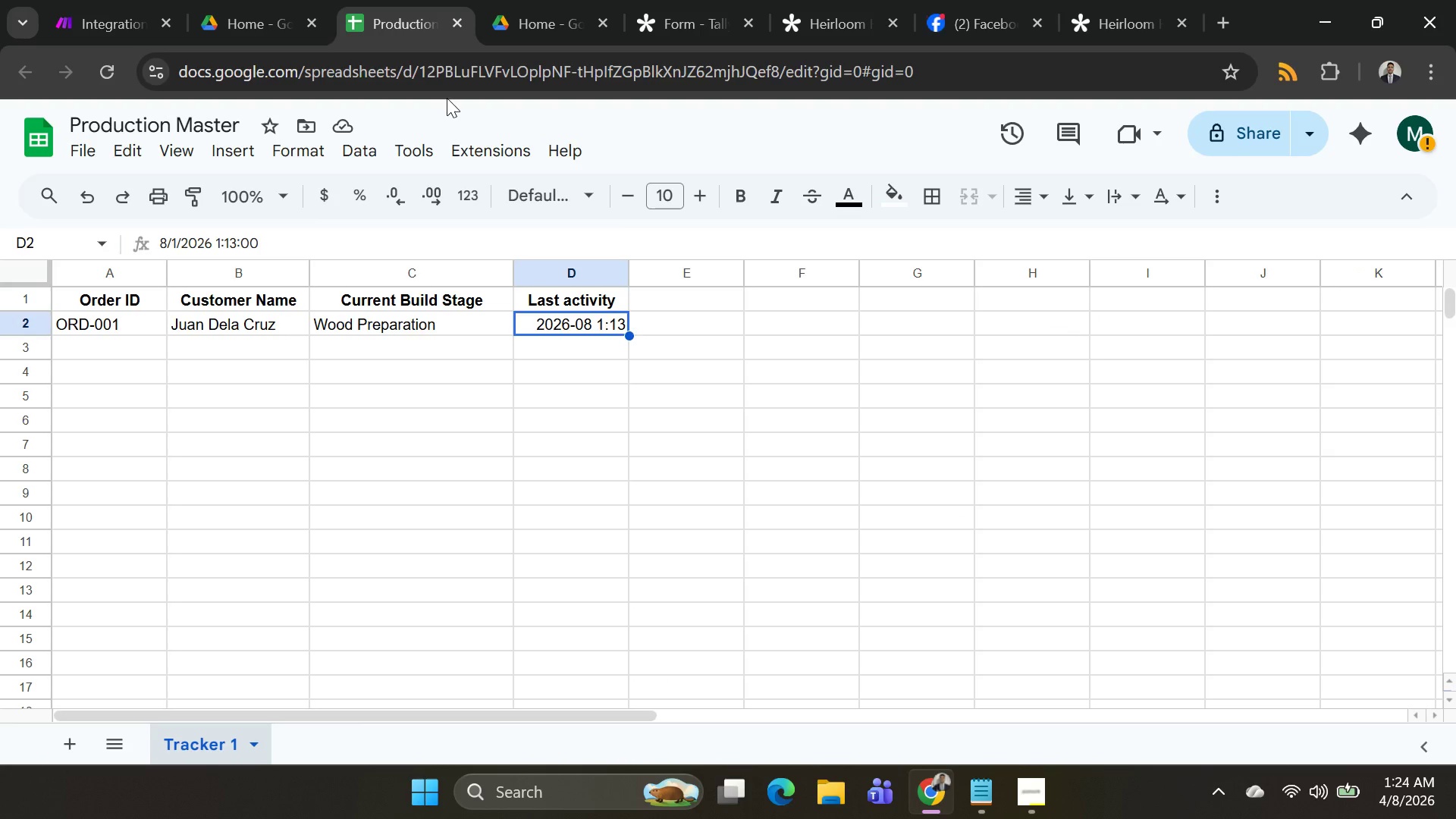 
left_click([99, 20])
 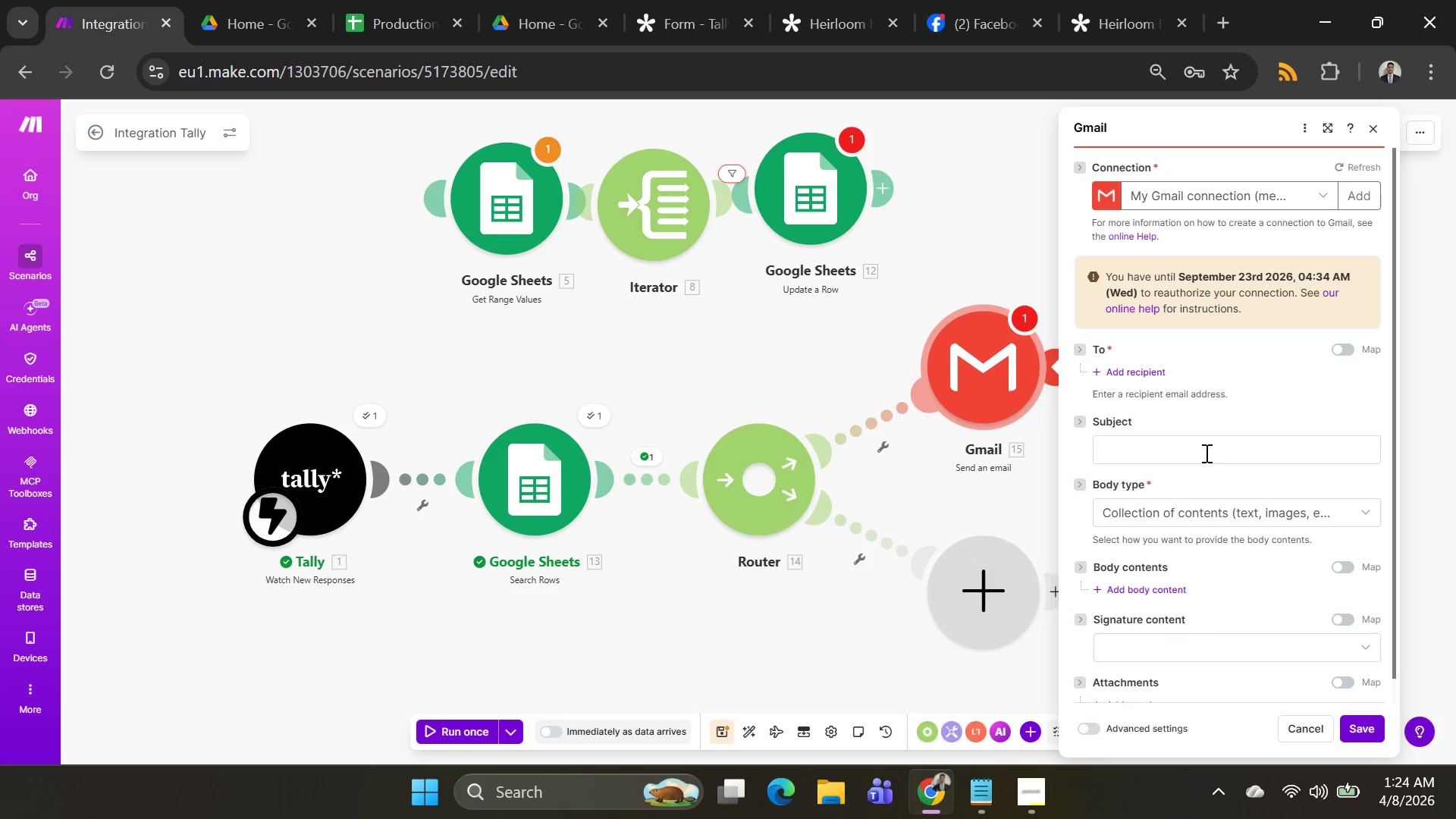 
key(Control+V)
 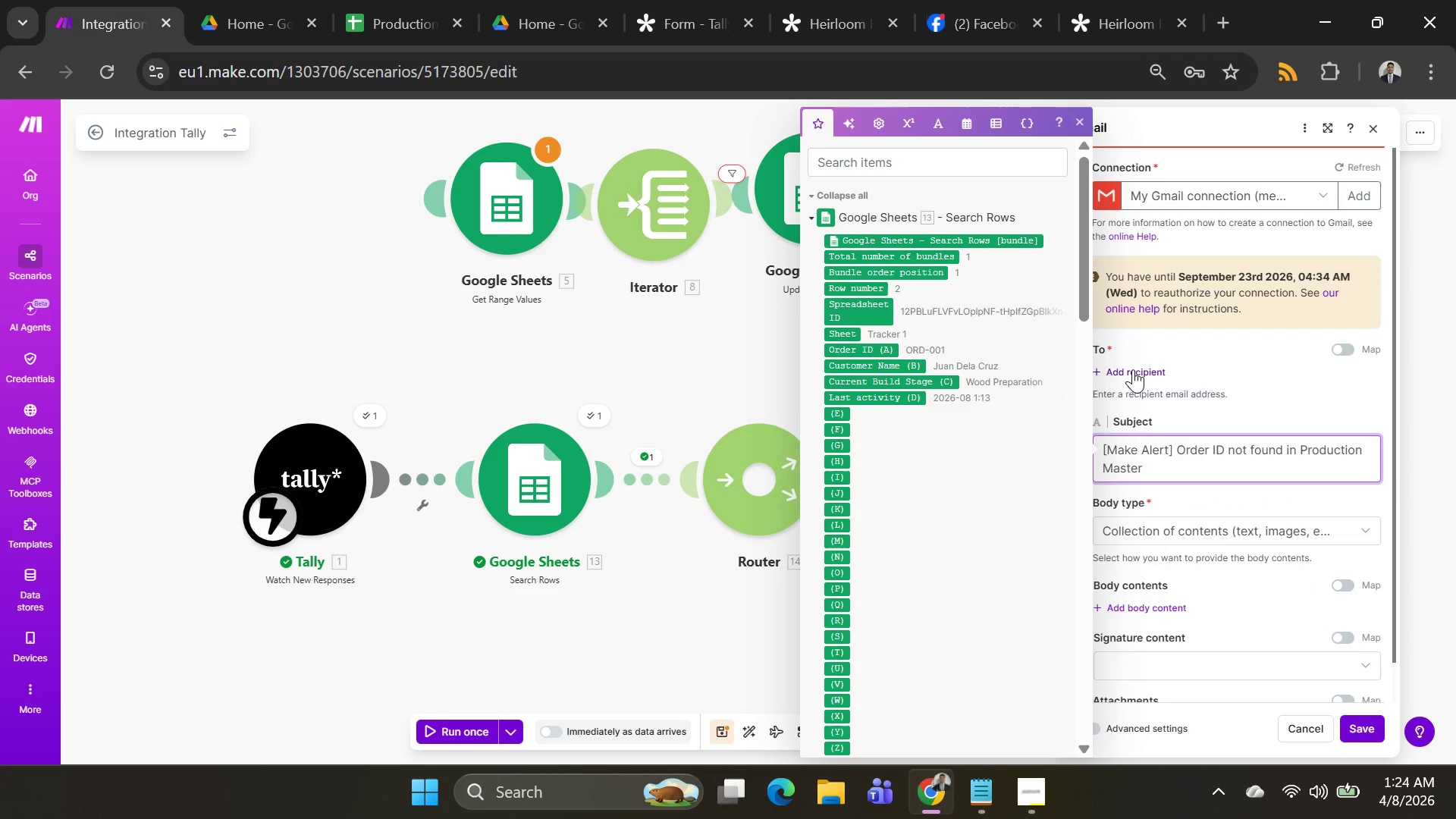 
left_click([1133, 369])
 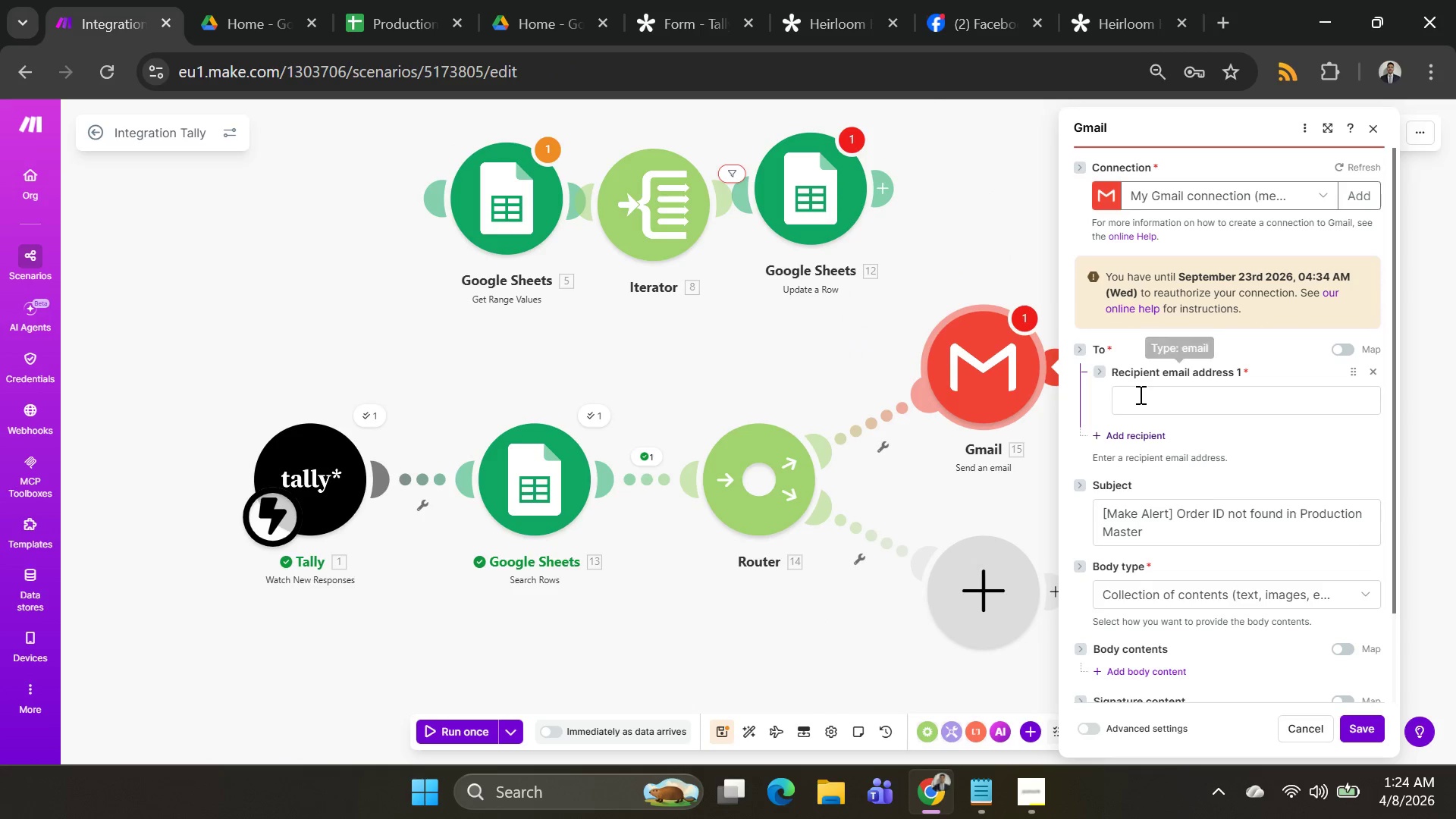 
left_click([1144, 407])
 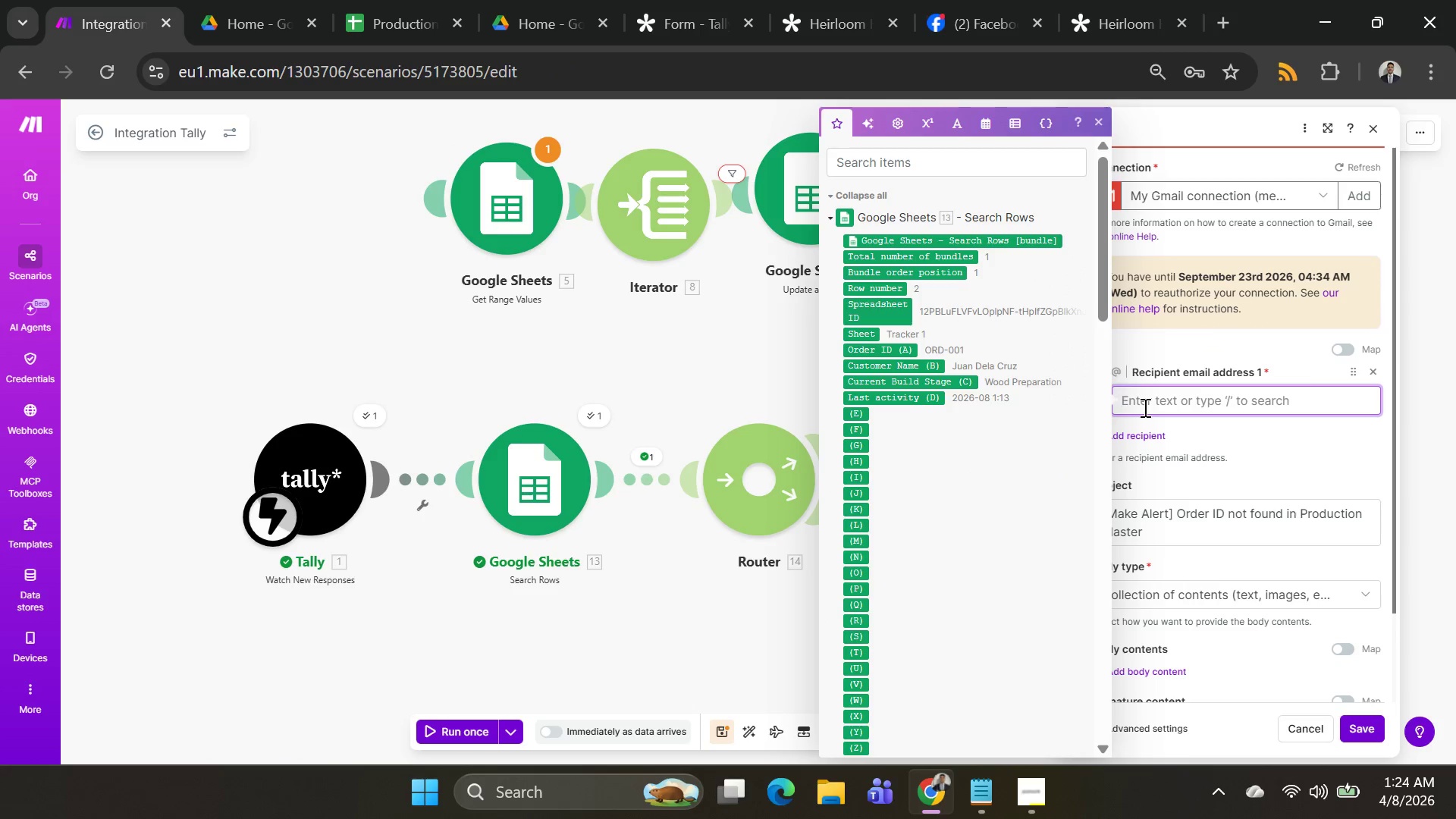 
type(macjames7890@gmail.com)
 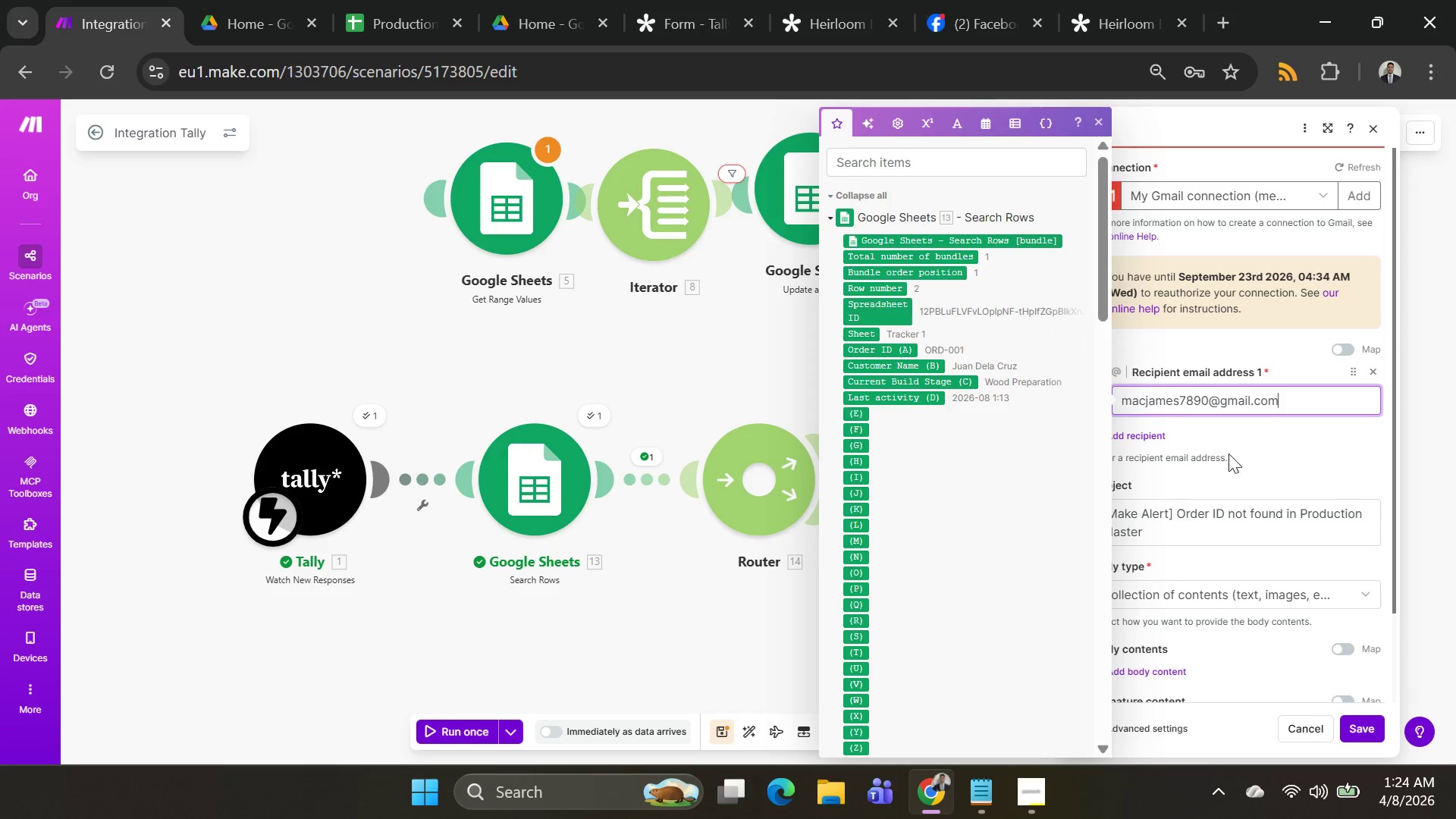 
left_click_drag(start_coordinate=[1266, 448], to_coordinate=[1282, 457])
 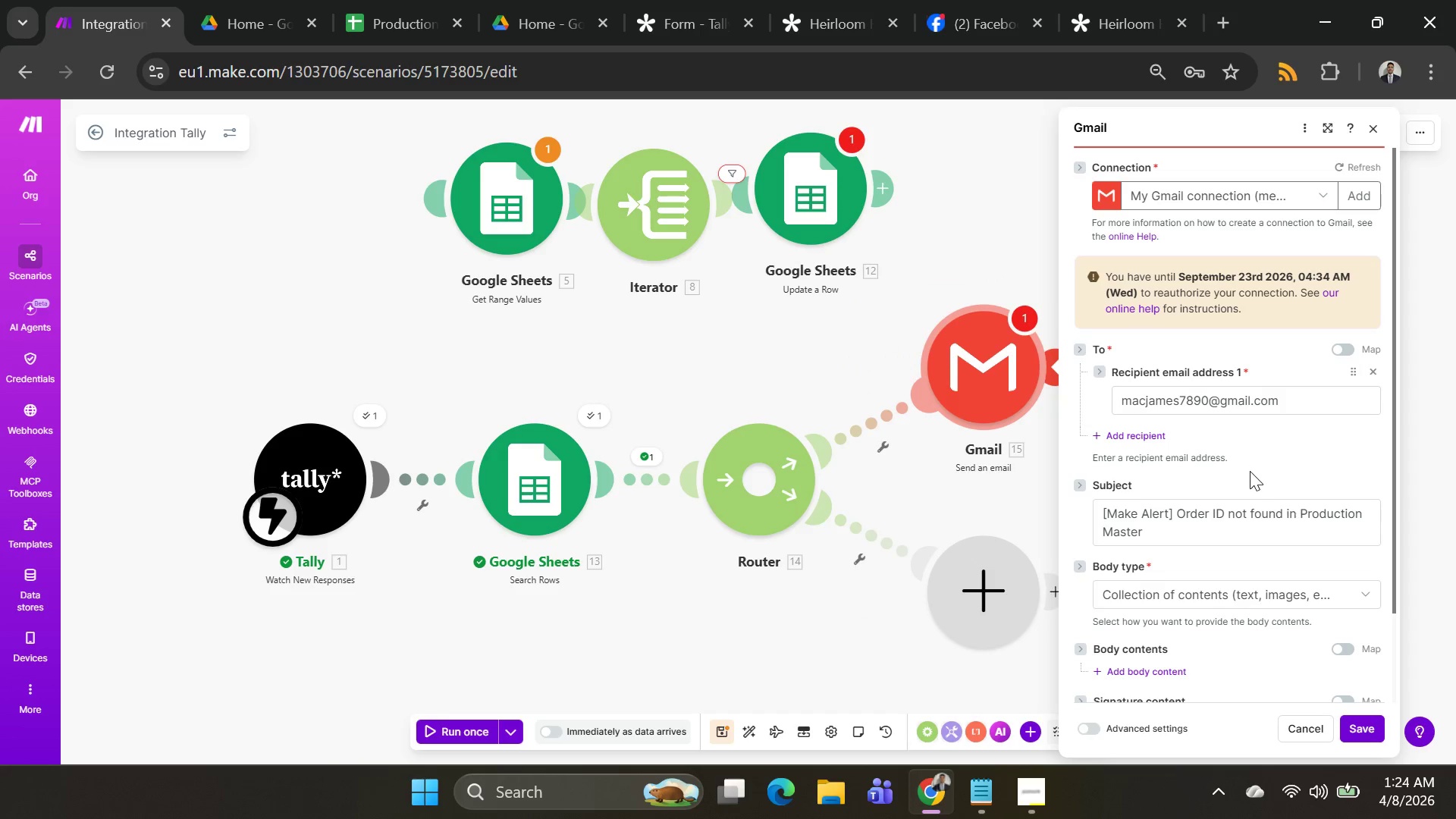 
scroll: coordinate [1250, 476], scroll_direction: down, amount: 2.0
 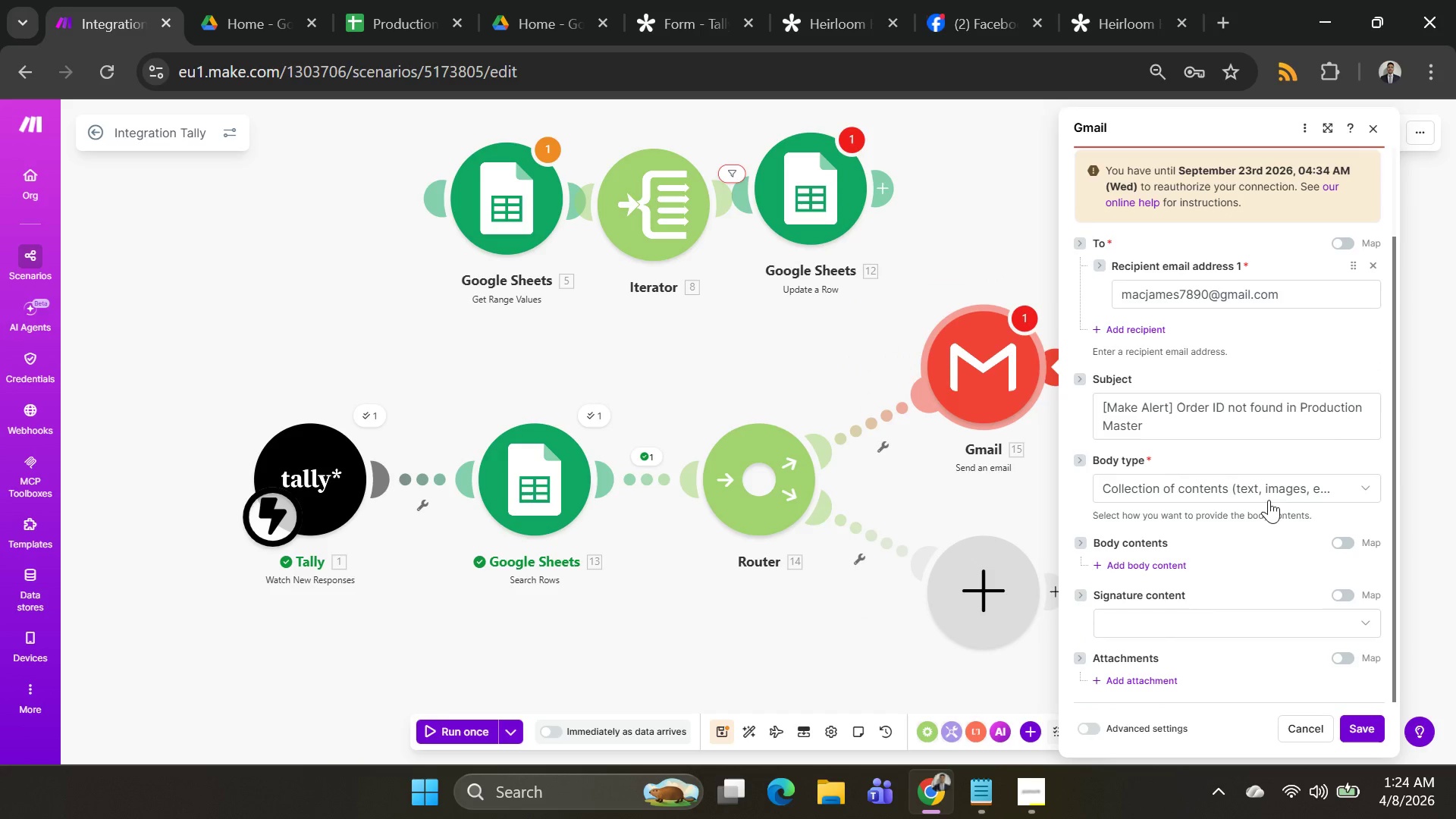 
left_click([1273, 492])
 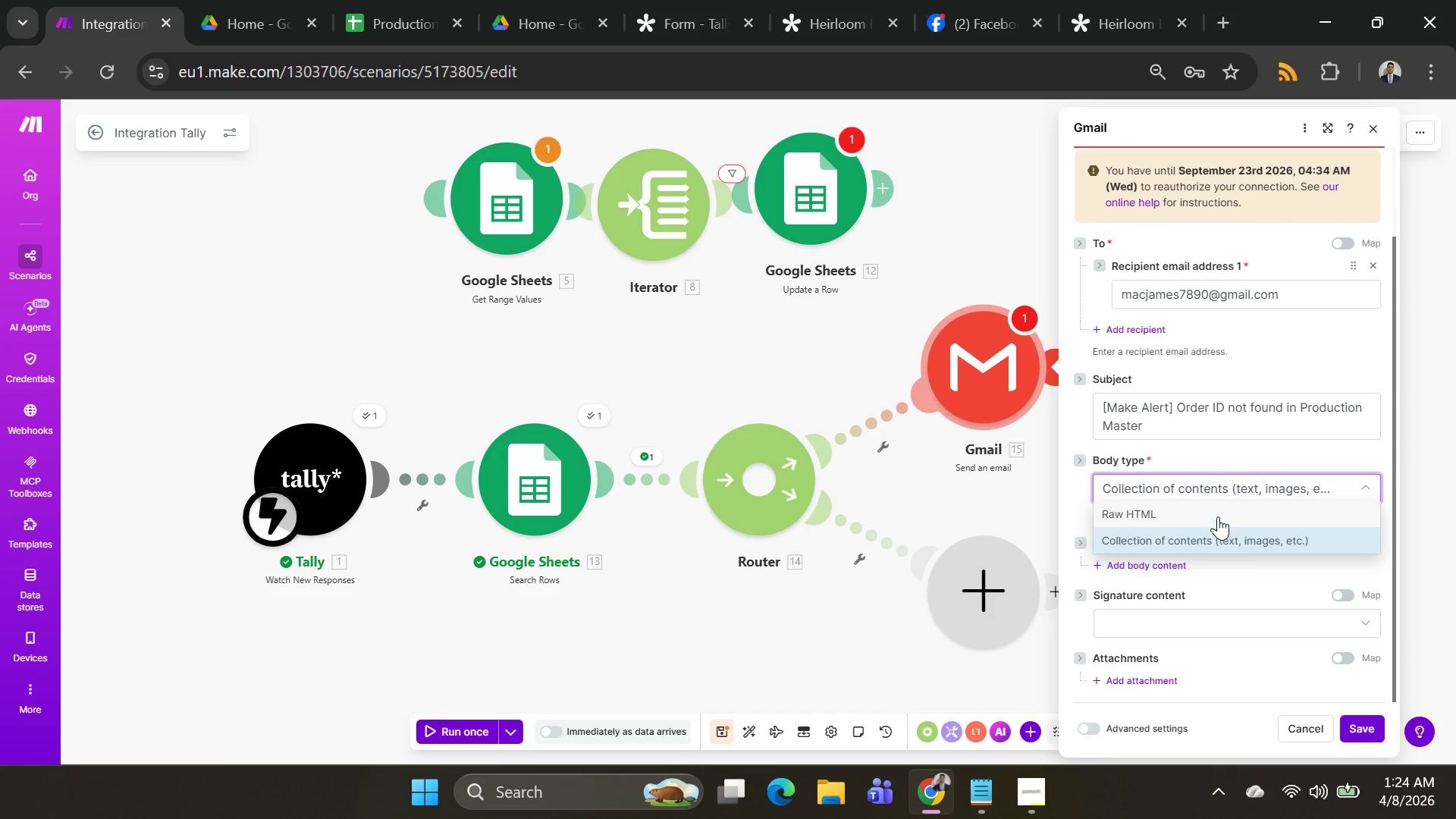 
left_click([1217, 514])
 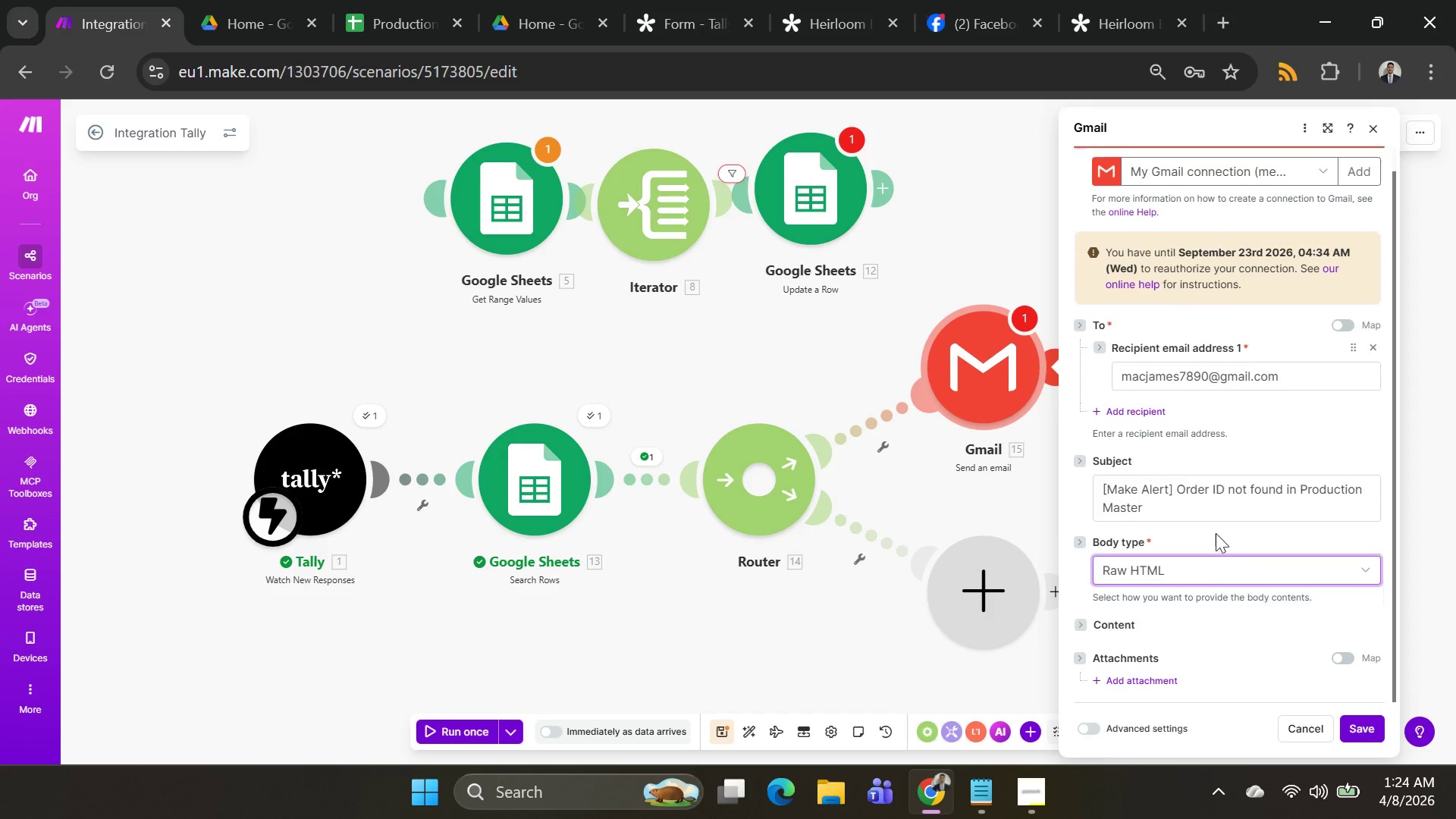 
scroll: coordinate [1214, 538], scroll_direction: down, amount: 1.0
 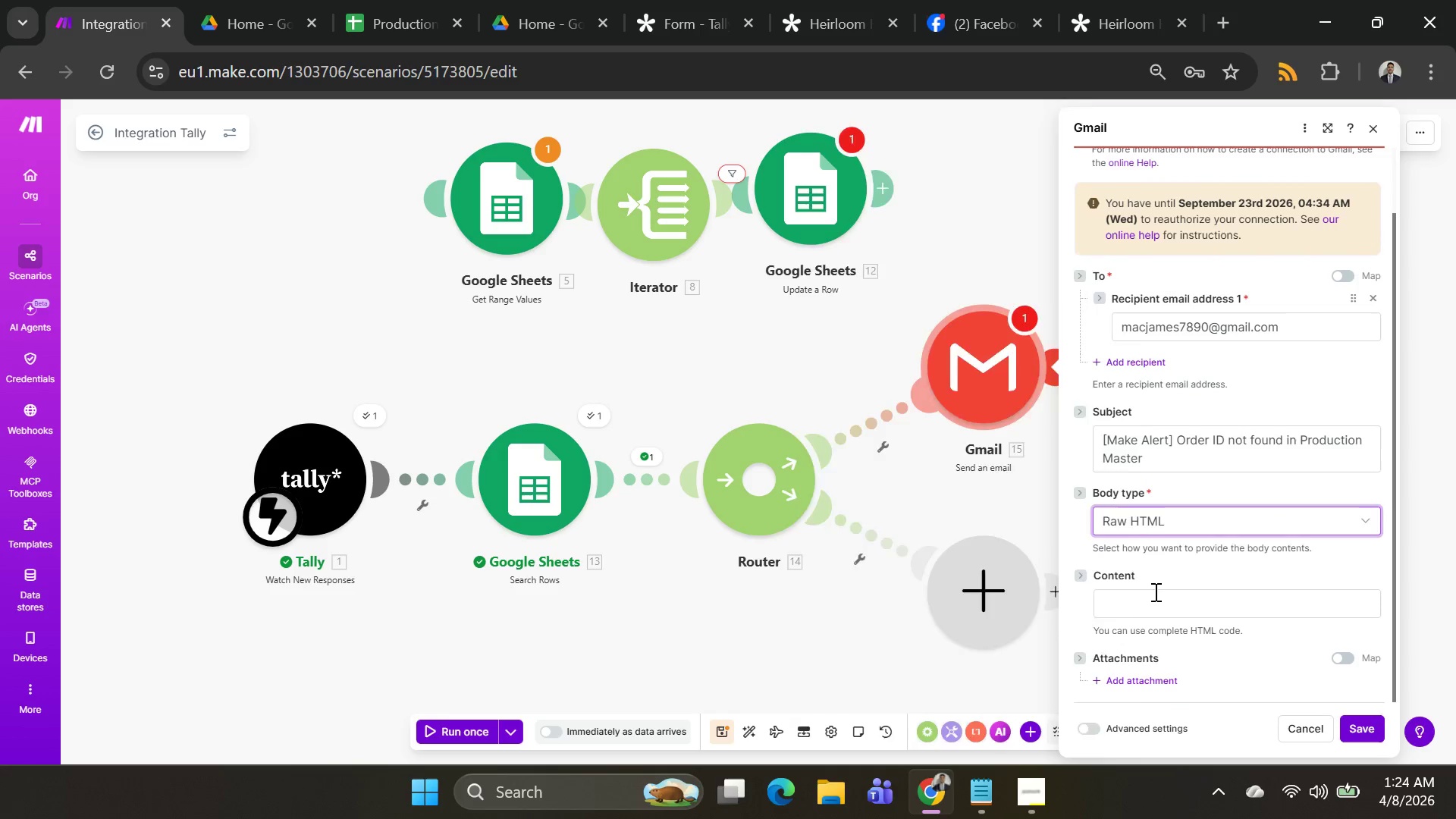 
left_click([1154, 592])
 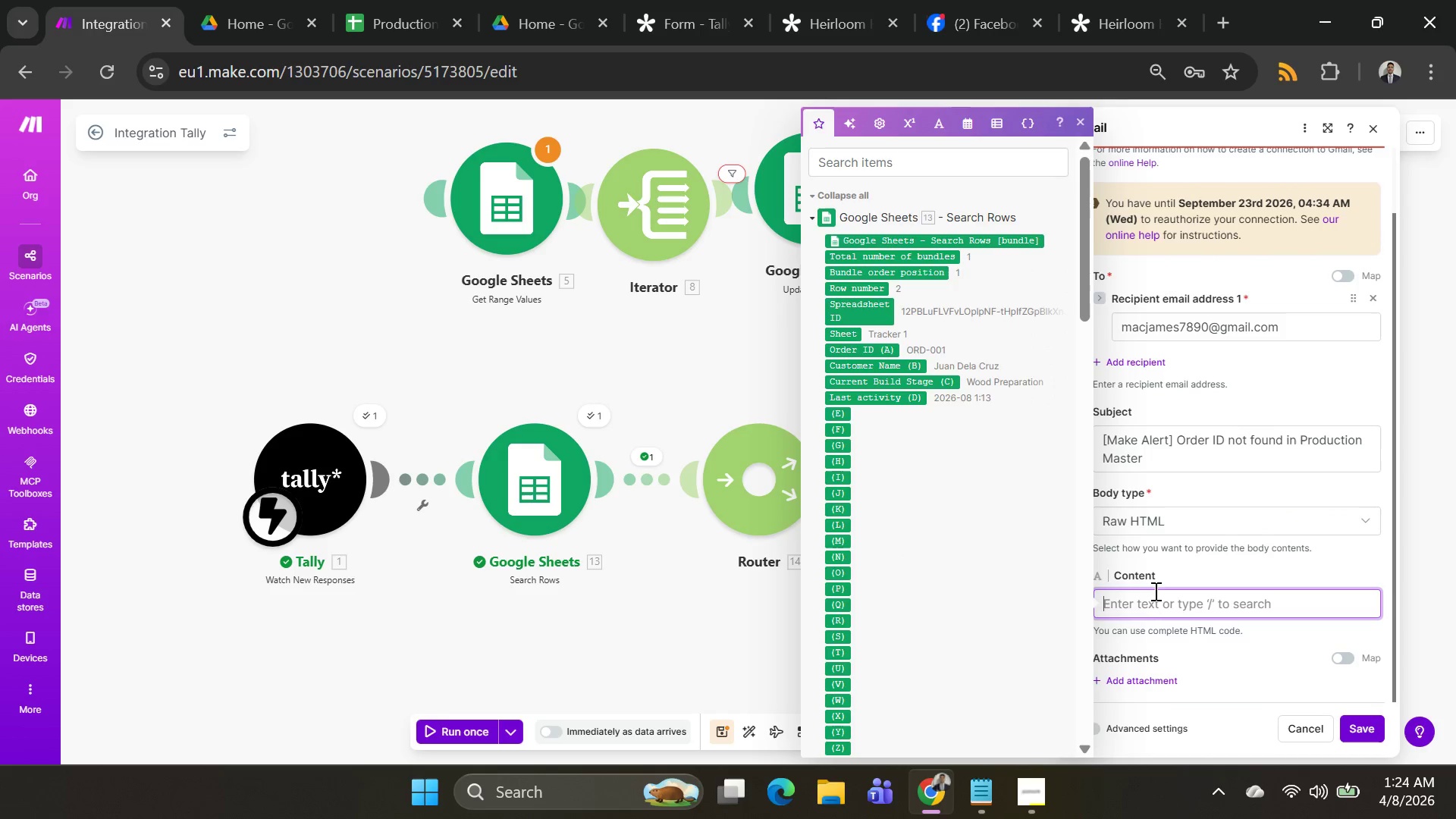 
key(Alt+AltLeft)
 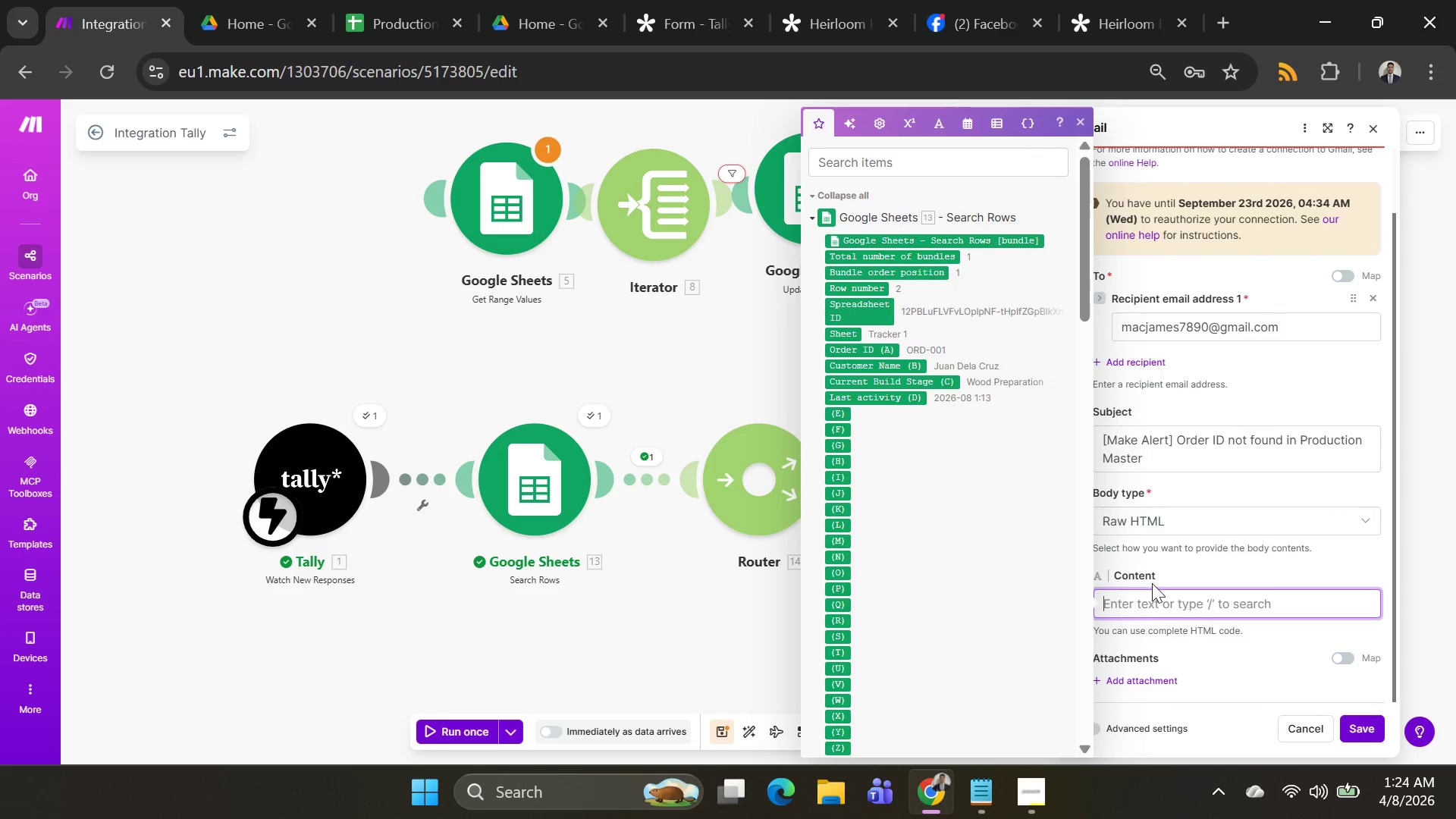 
key(Alt+Tab)